 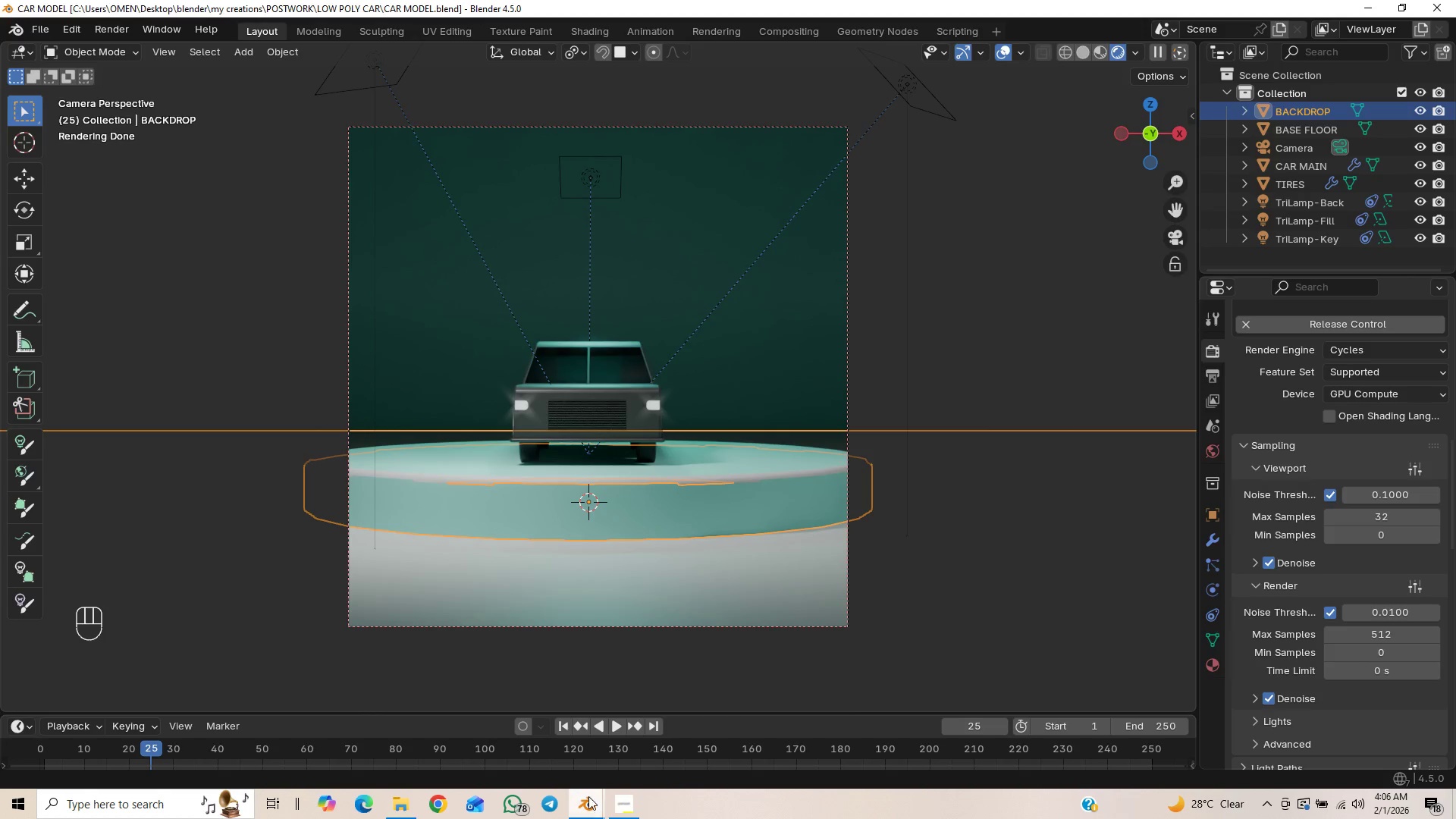 
left_click([641, 744])
 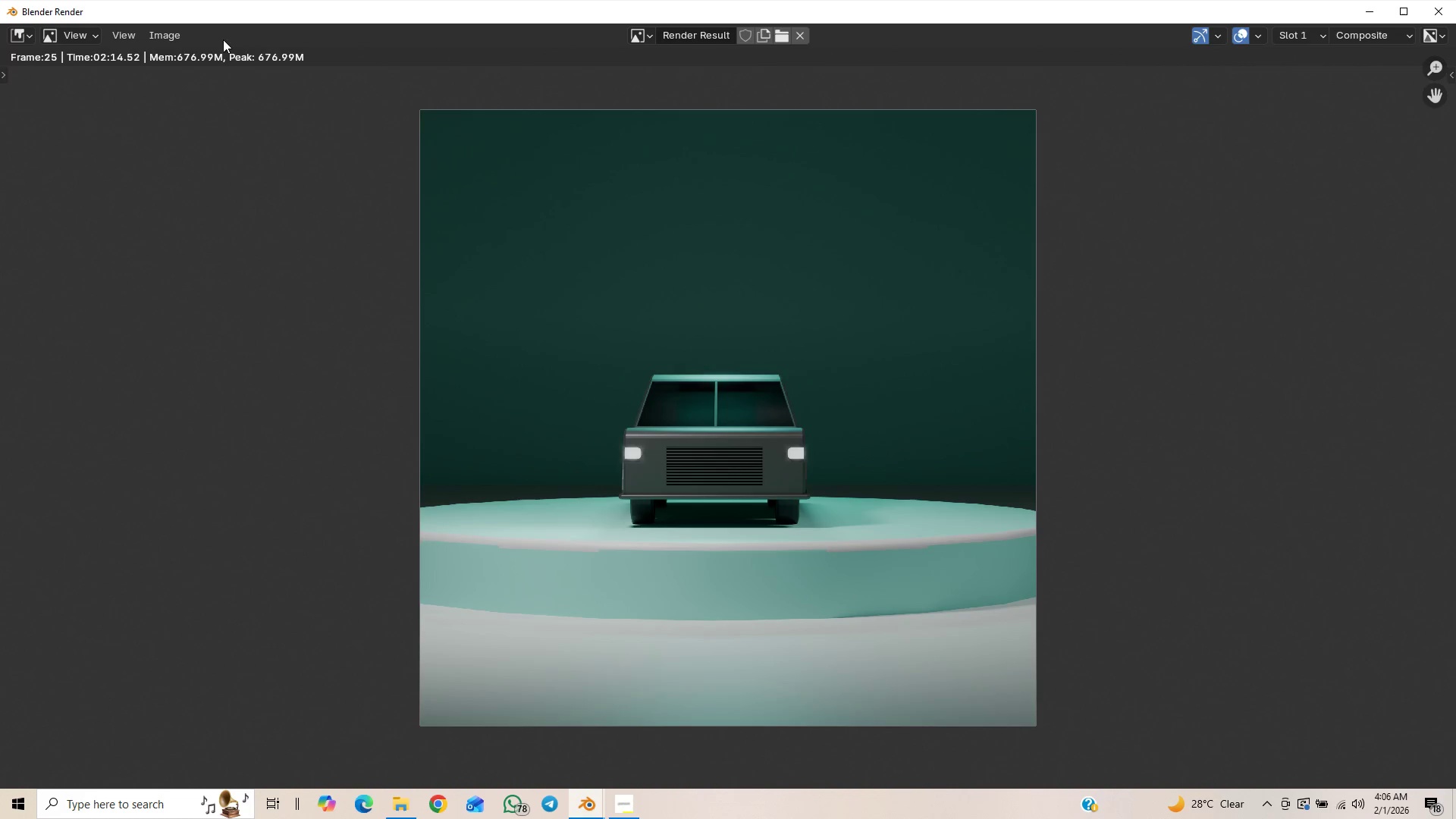 
left_click([168, 42])
 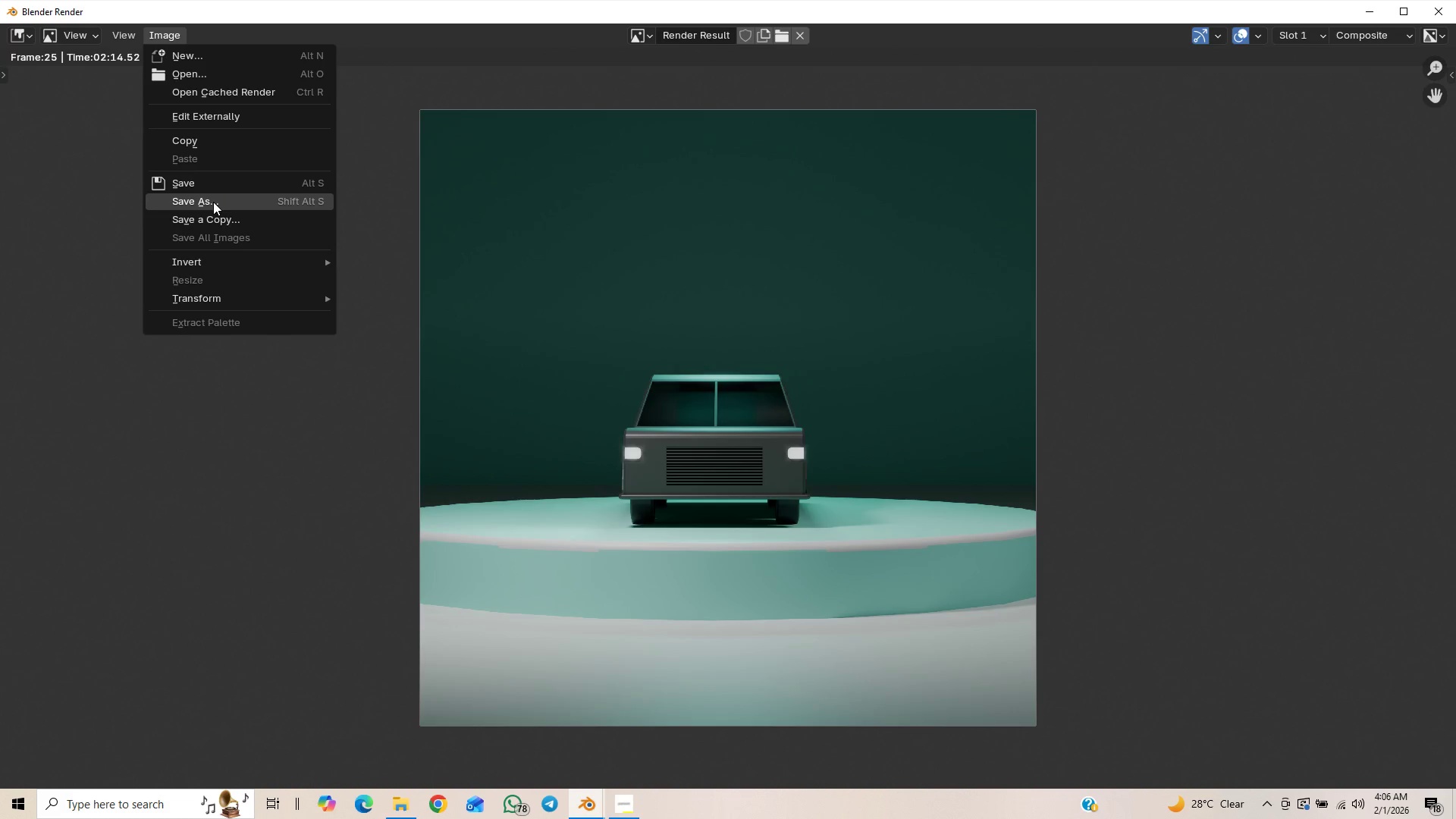 
left_click([215, 186])
 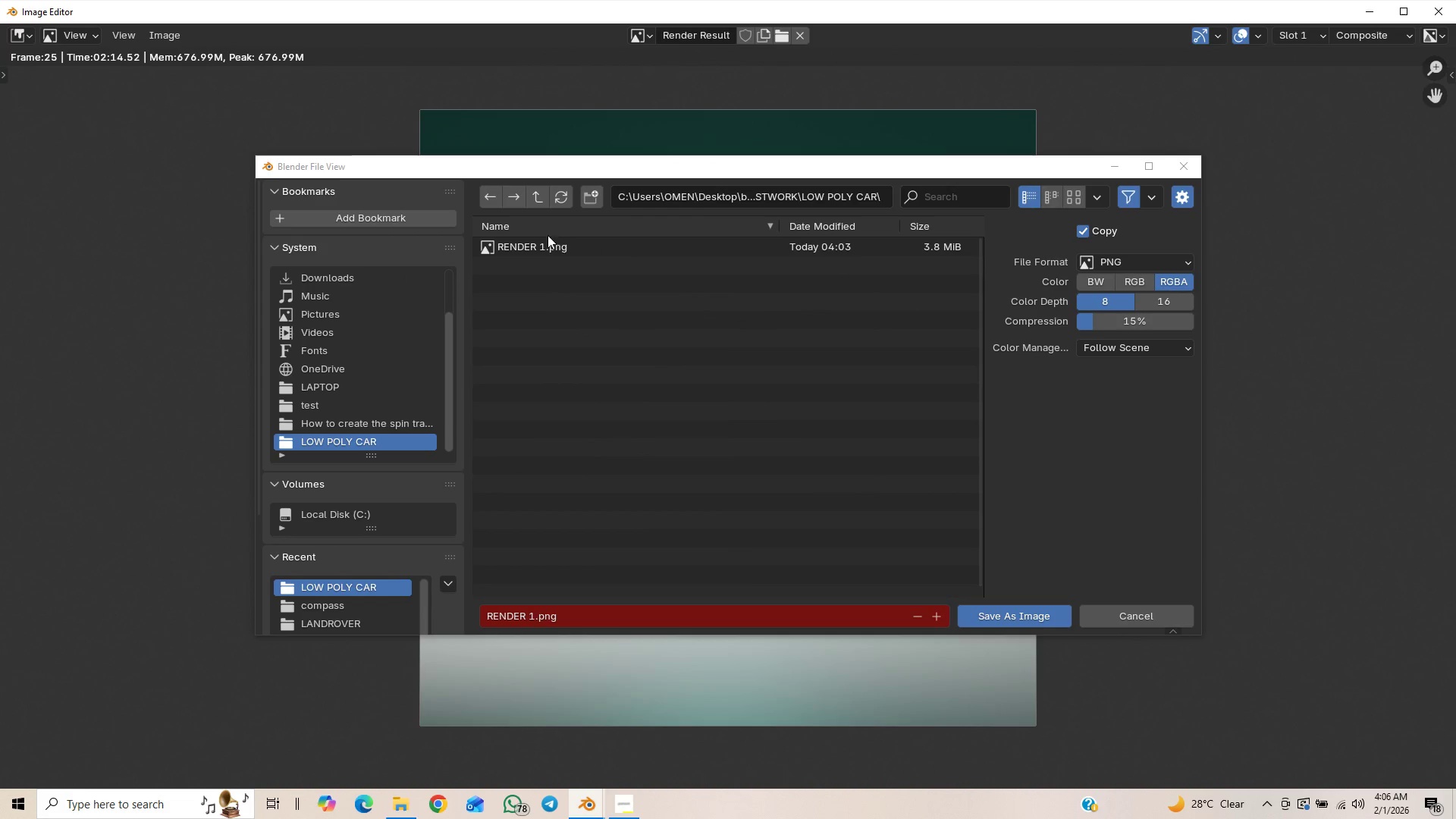 
left_click([543, 243])
 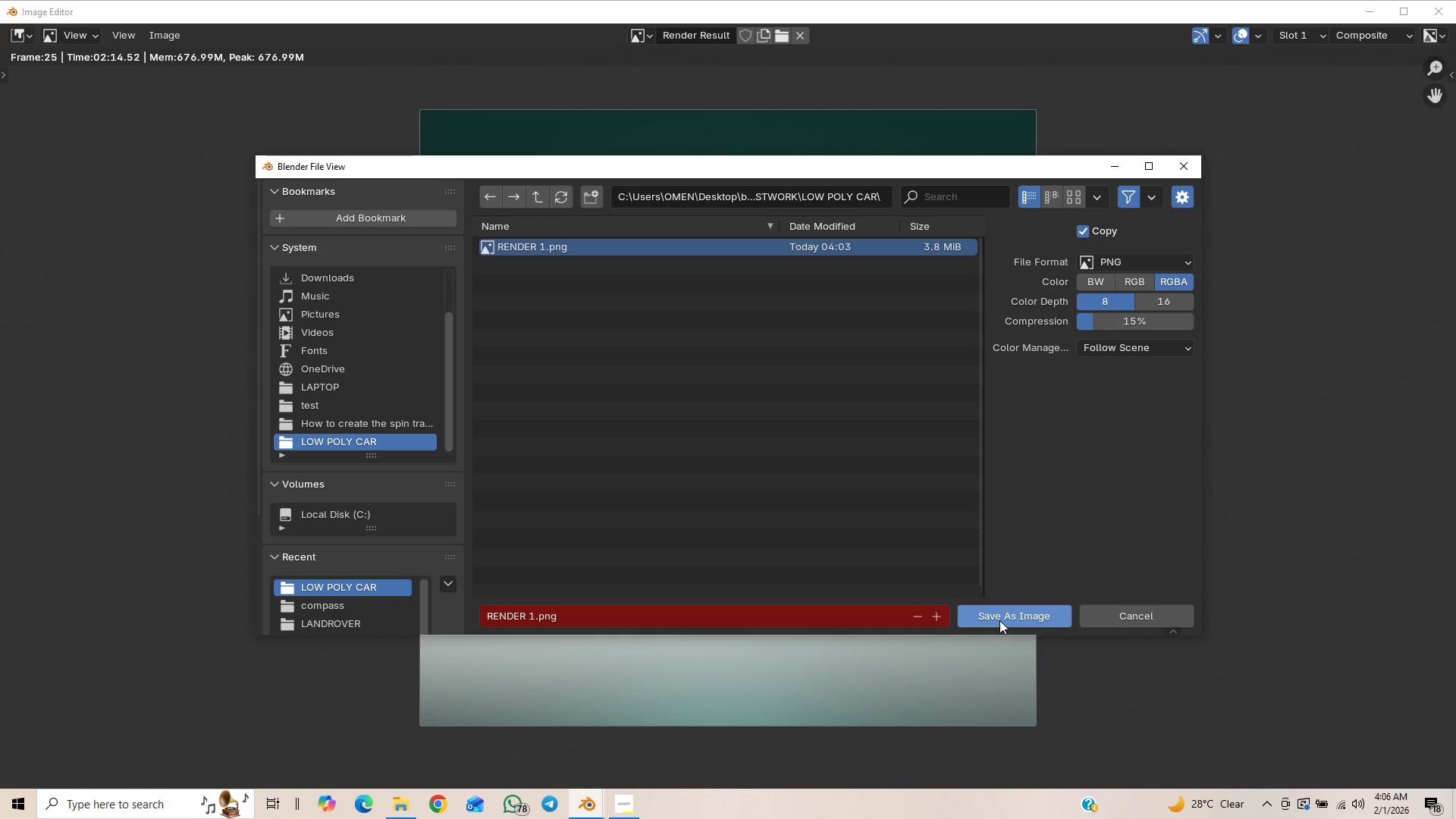 
left_click([996, 618])
 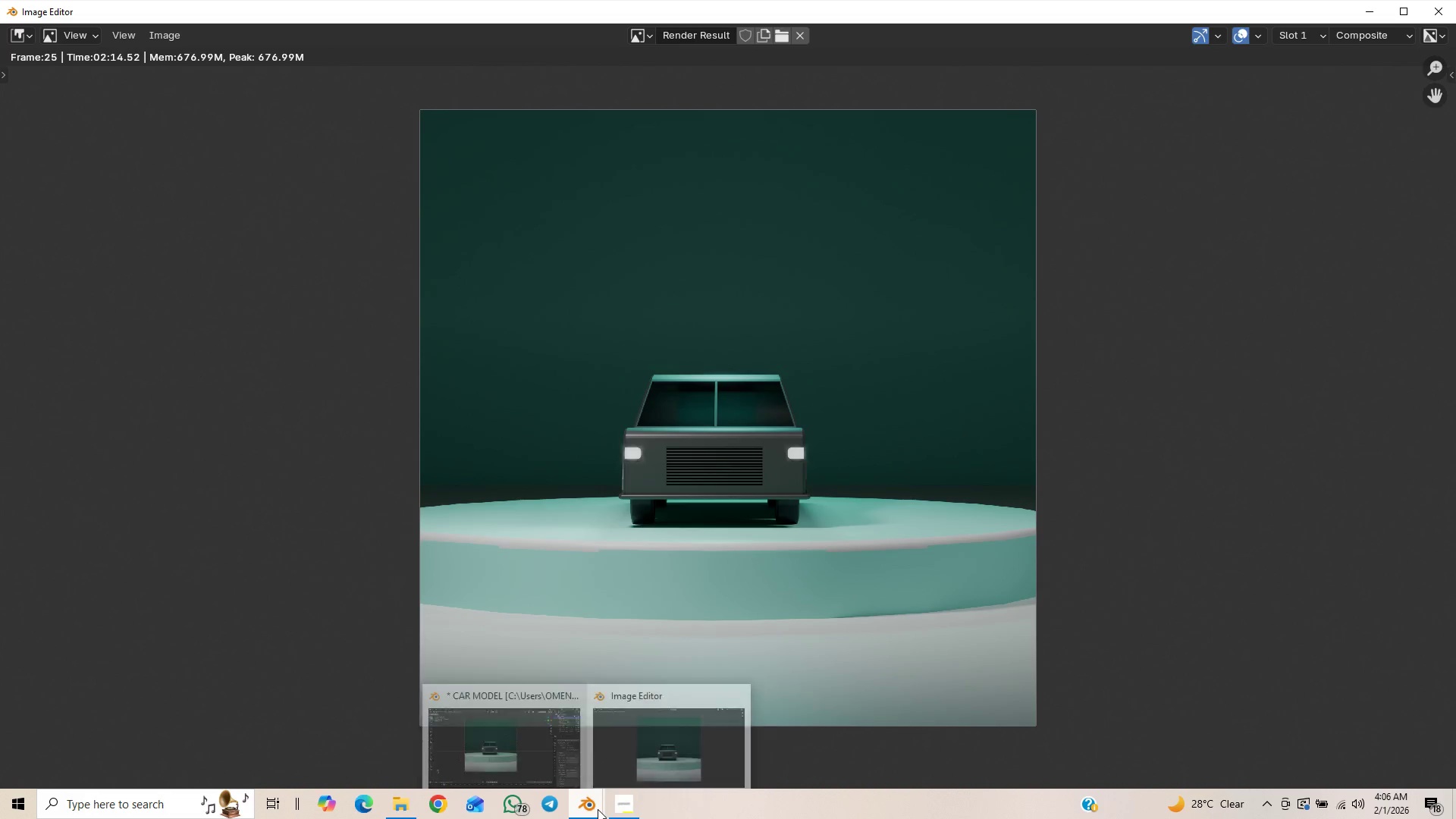 
left_click([730, 692])
 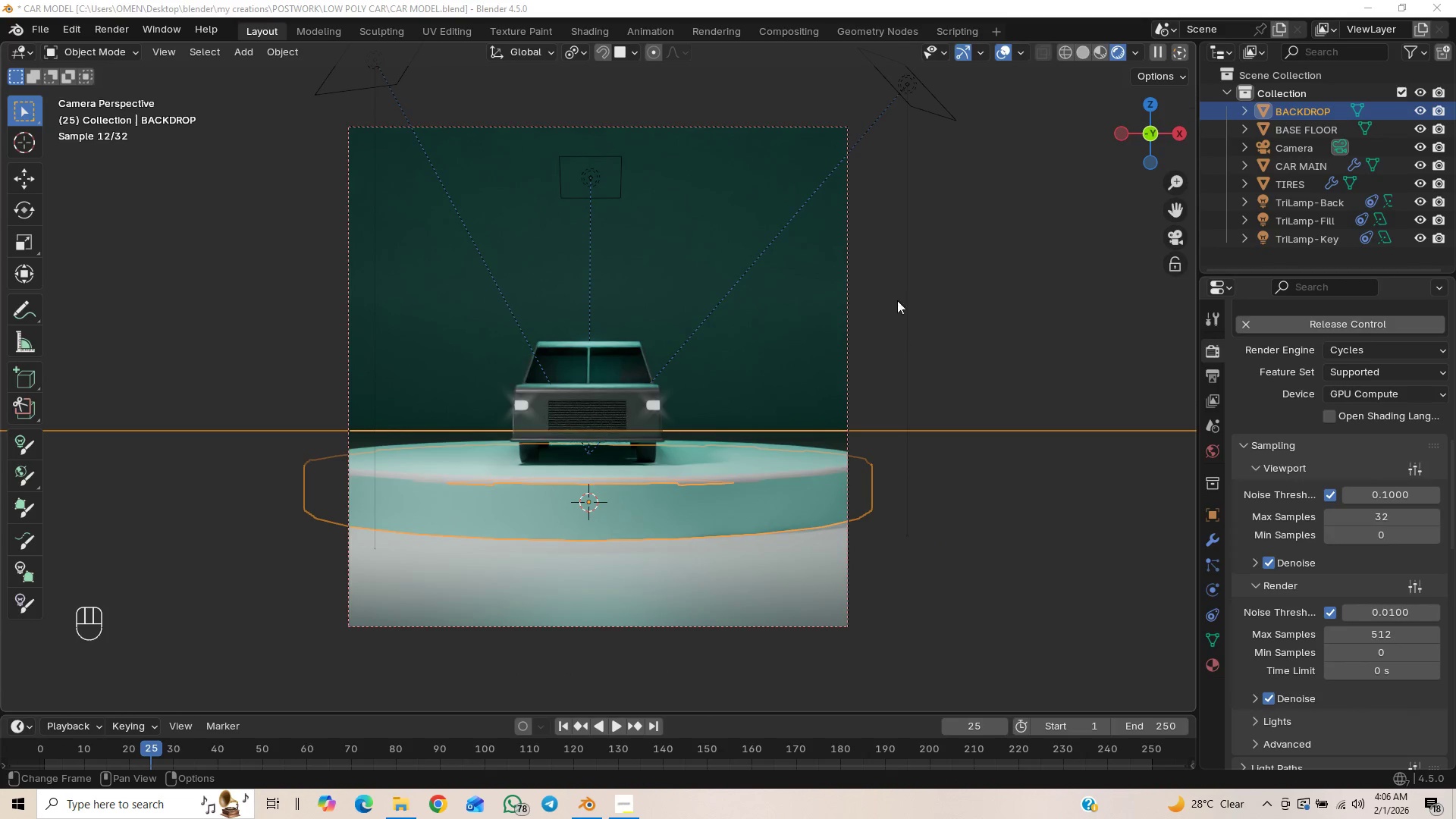 
left_click([848, 282])
 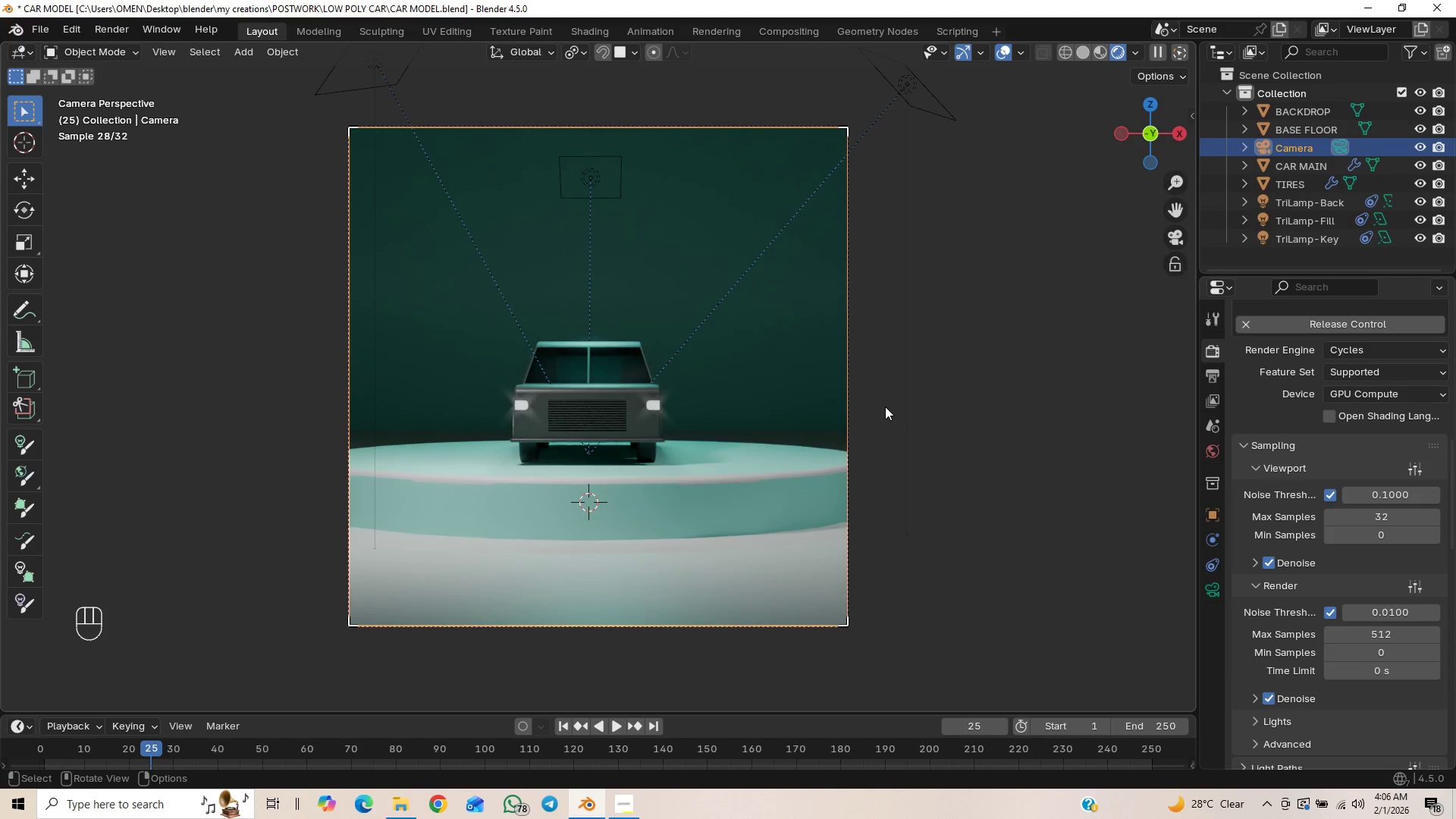 
key(N)
 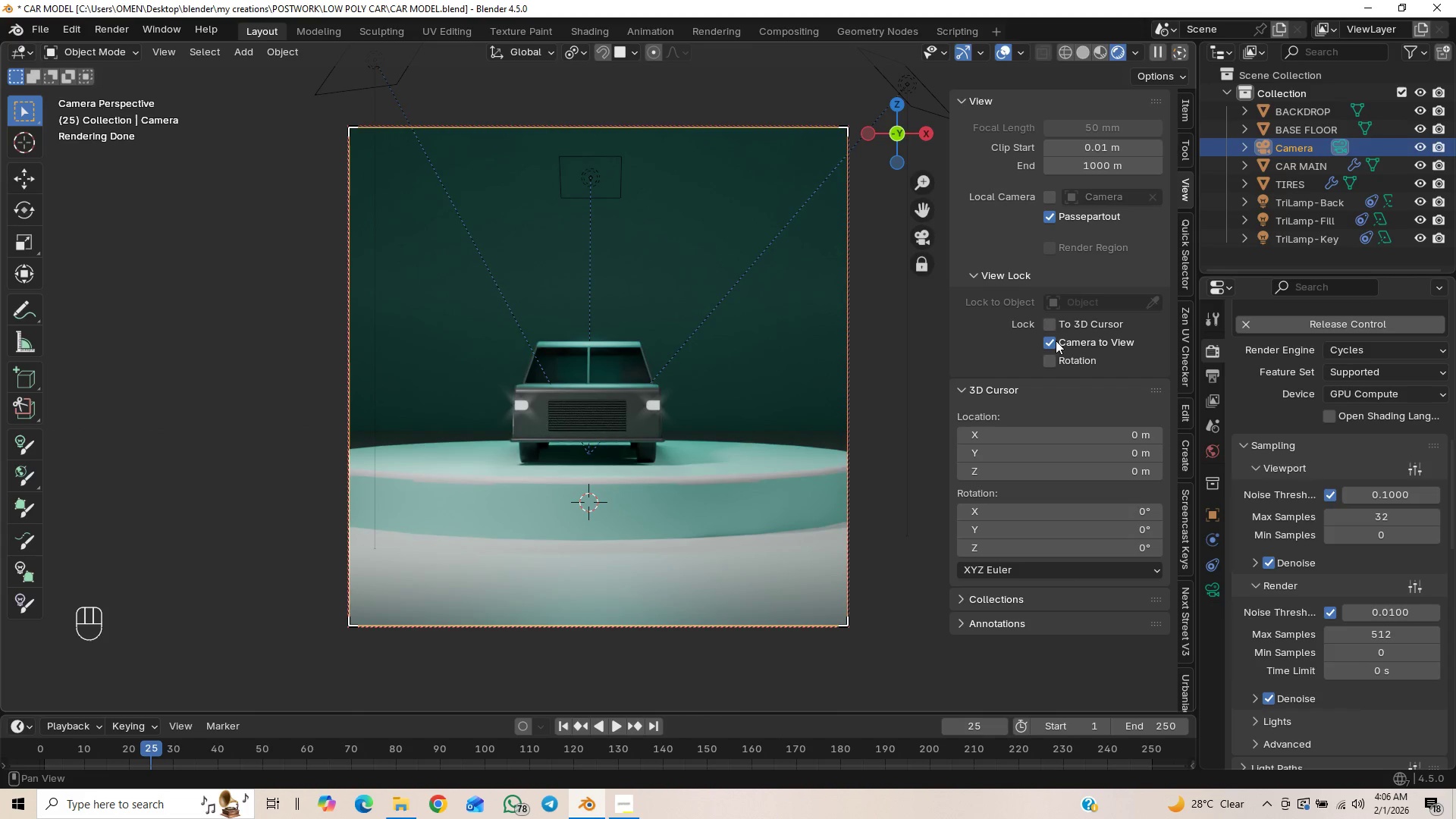 
wait(5.72)
 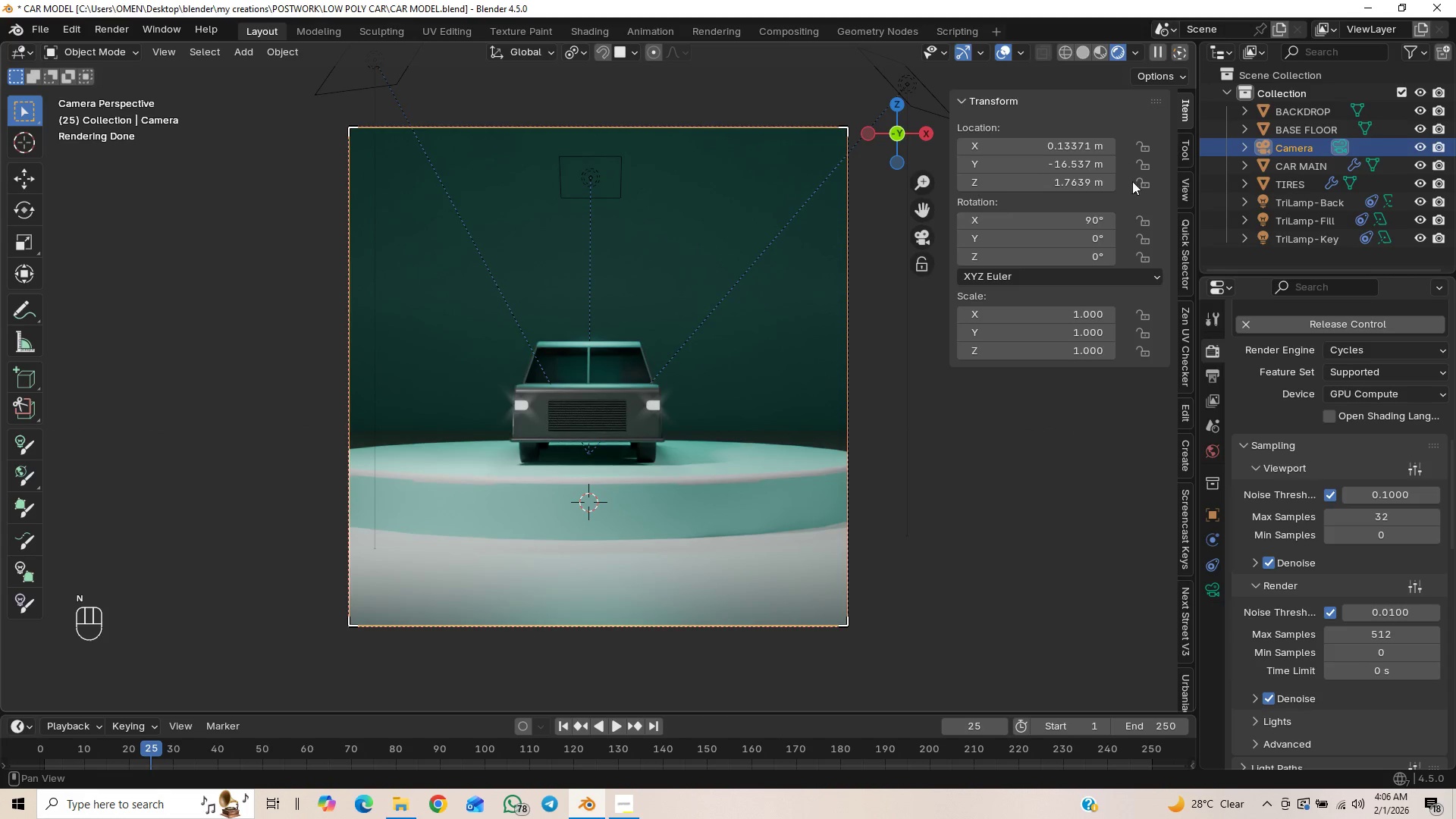 
key(N)
 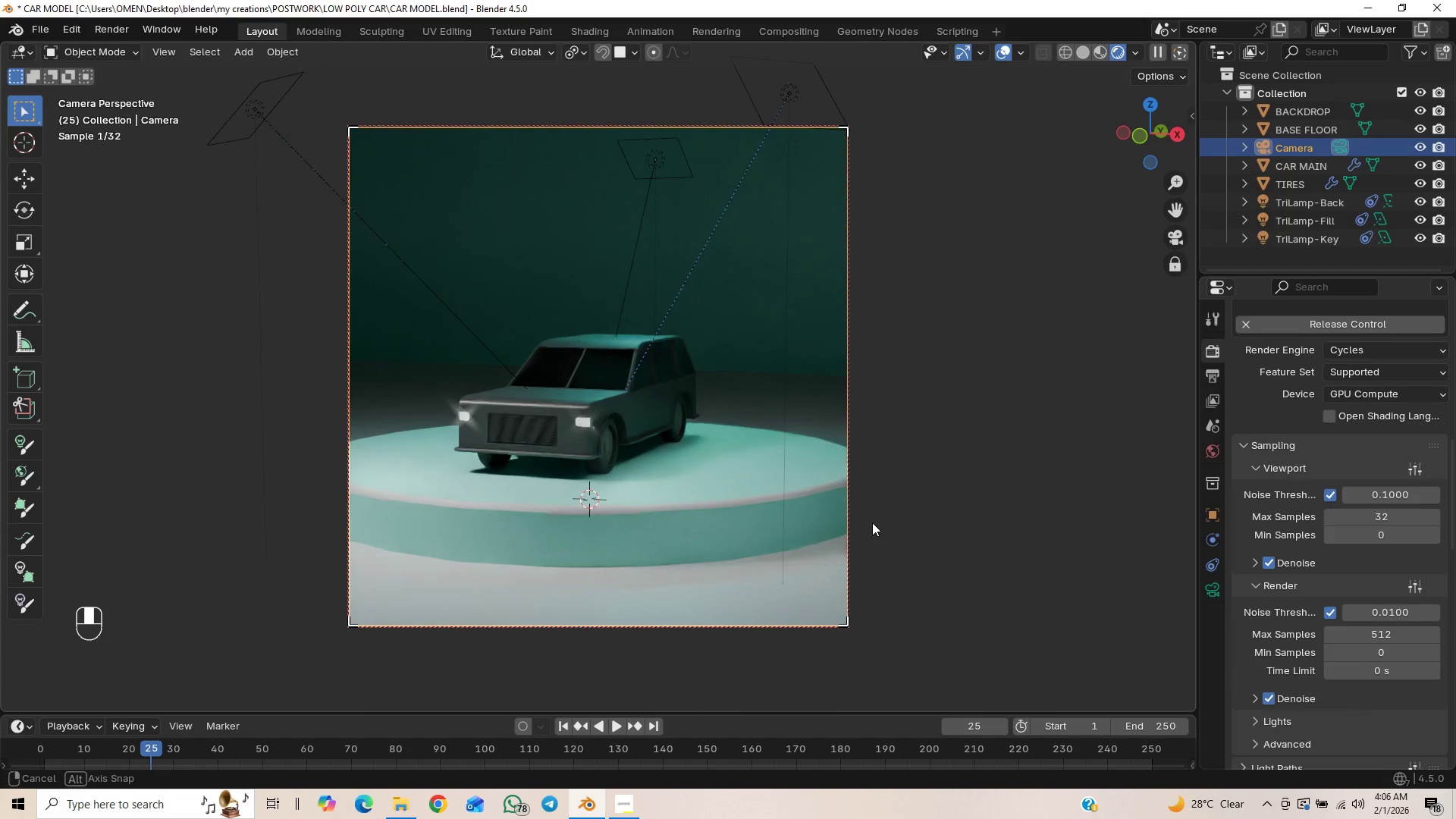 
scroll: coordinate [869, 522], scroll_direction: up, amount: 1.0
 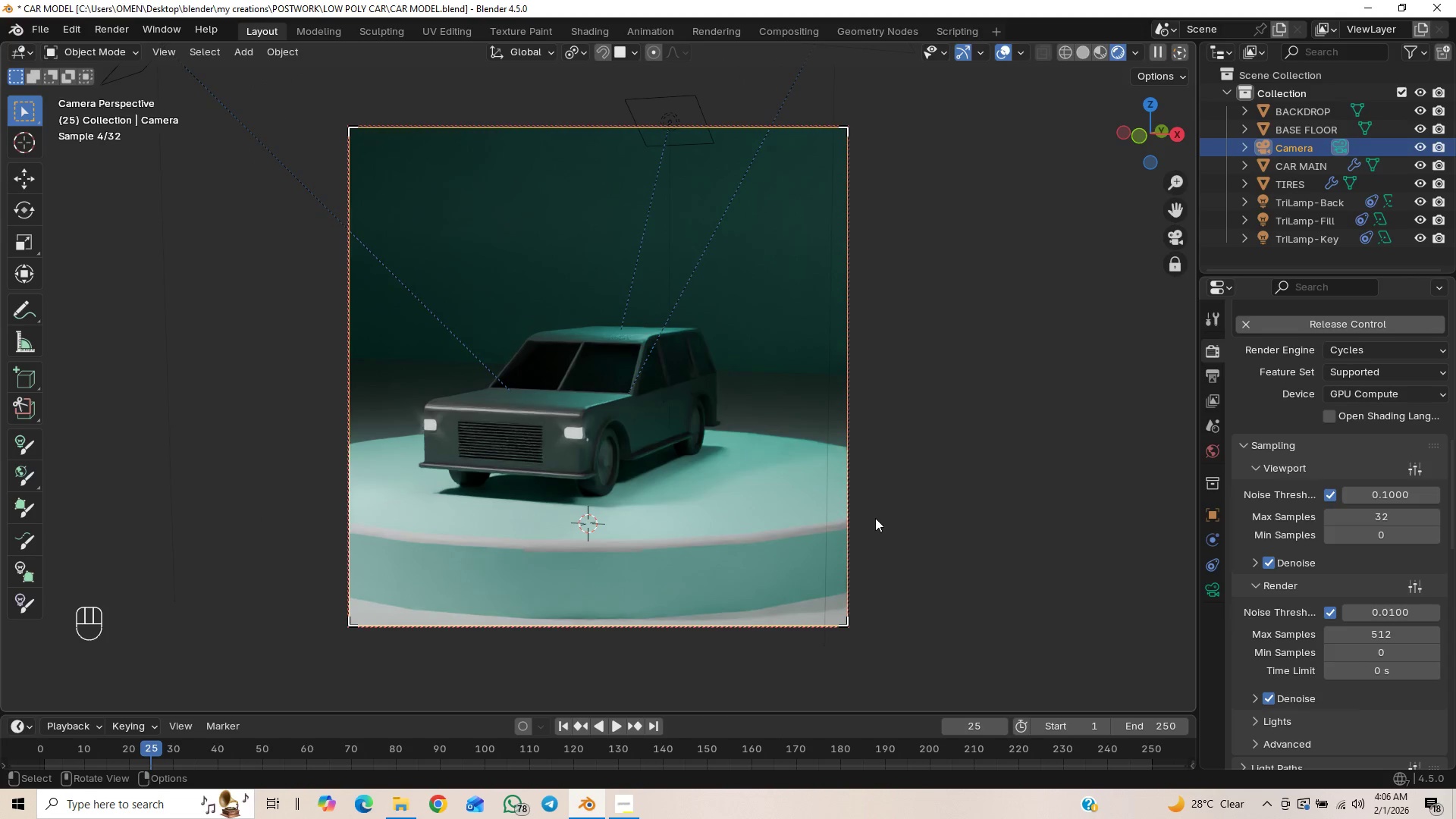 
hold_key(key=ShiftLeft, duration=1.2)
 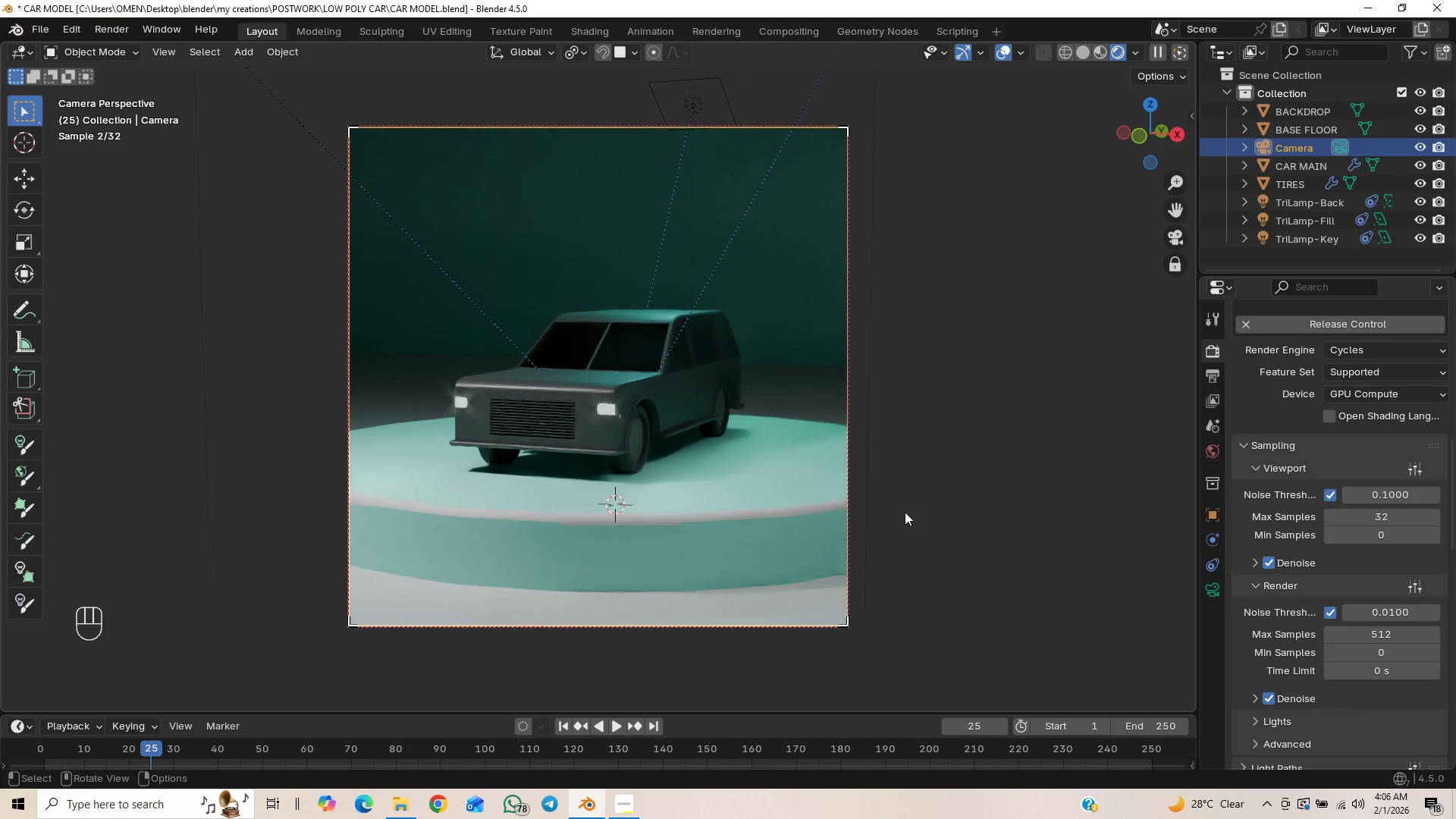 
hold_key(key=ShiftLeft, duration=1.83)
 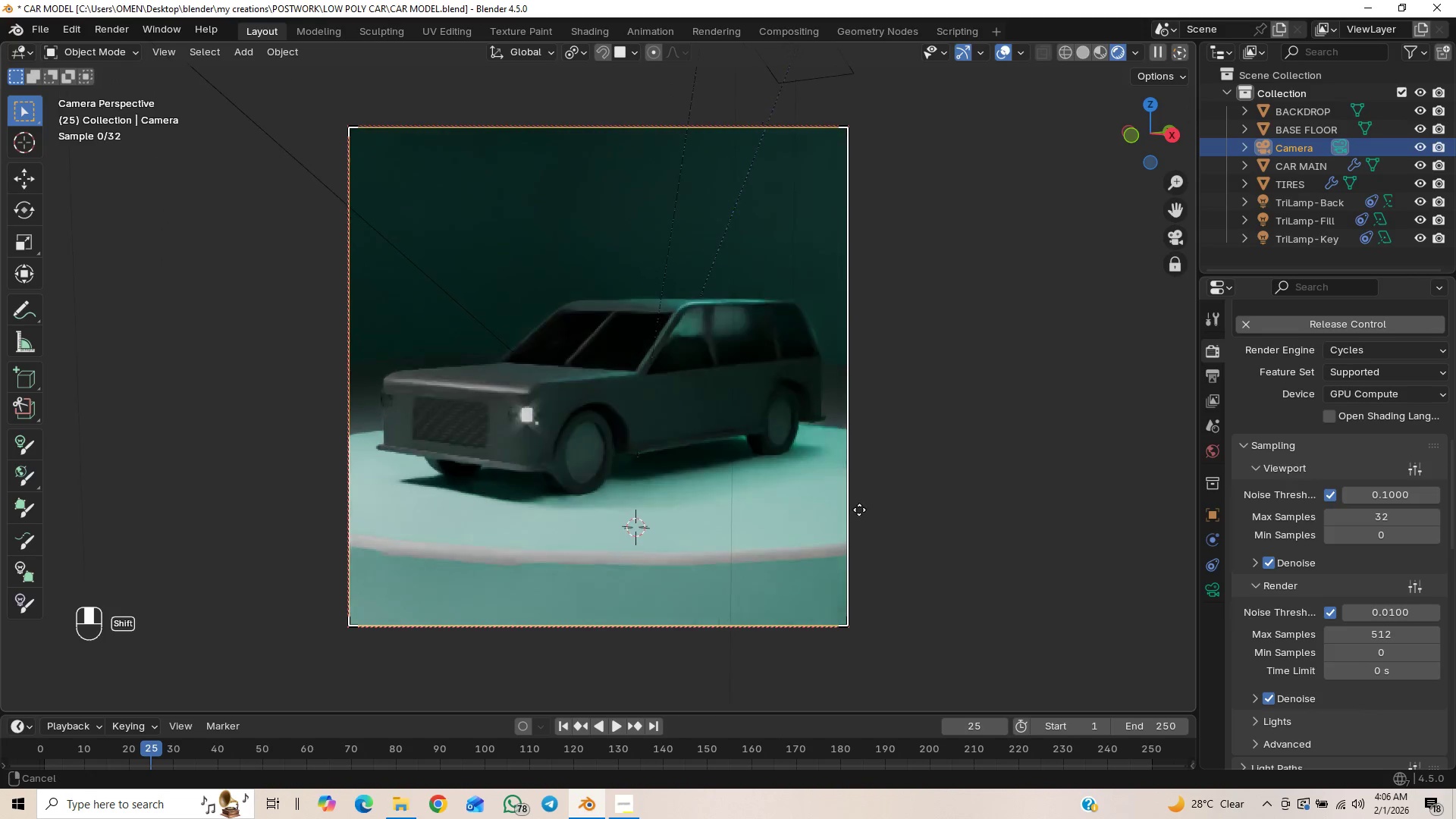 
hold_key(key=ShiftLeft, duration=1.09)
 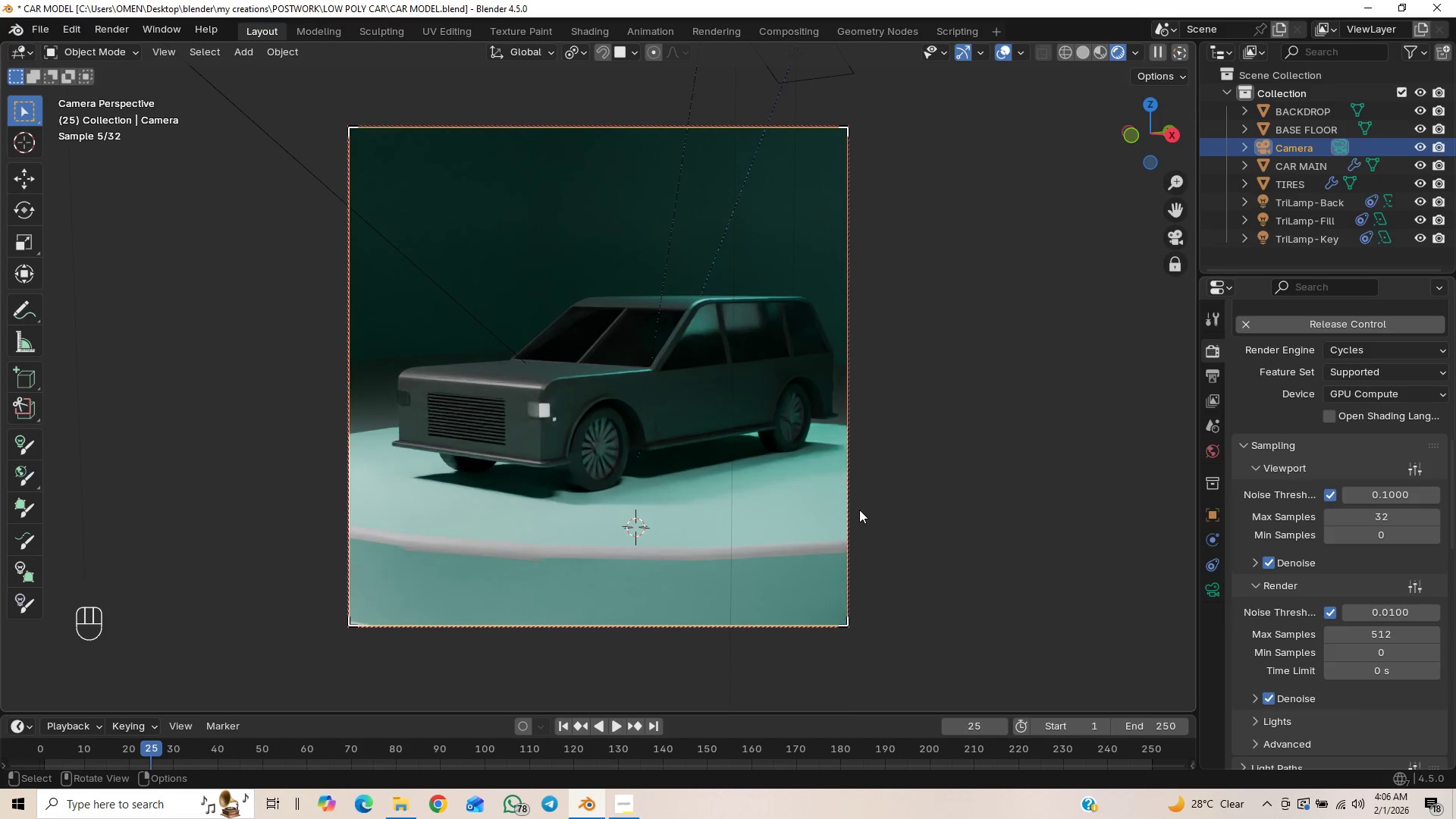 
scroll: coordinate [843, 513], scroll_direction: up, amount: 1.0
 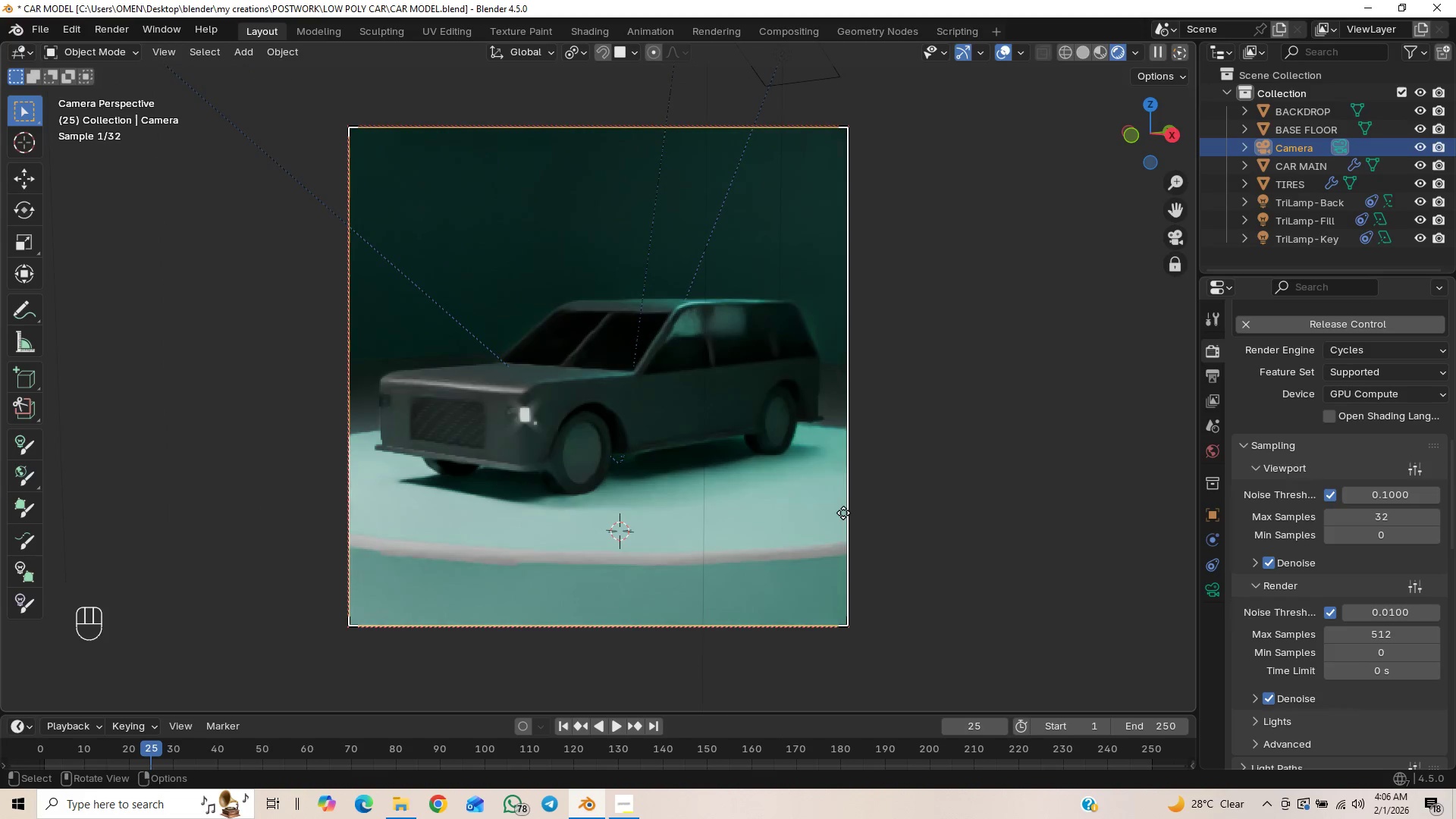 
scroll: coordinate [859, 510], scroll_direction: down, amount: 1.0
 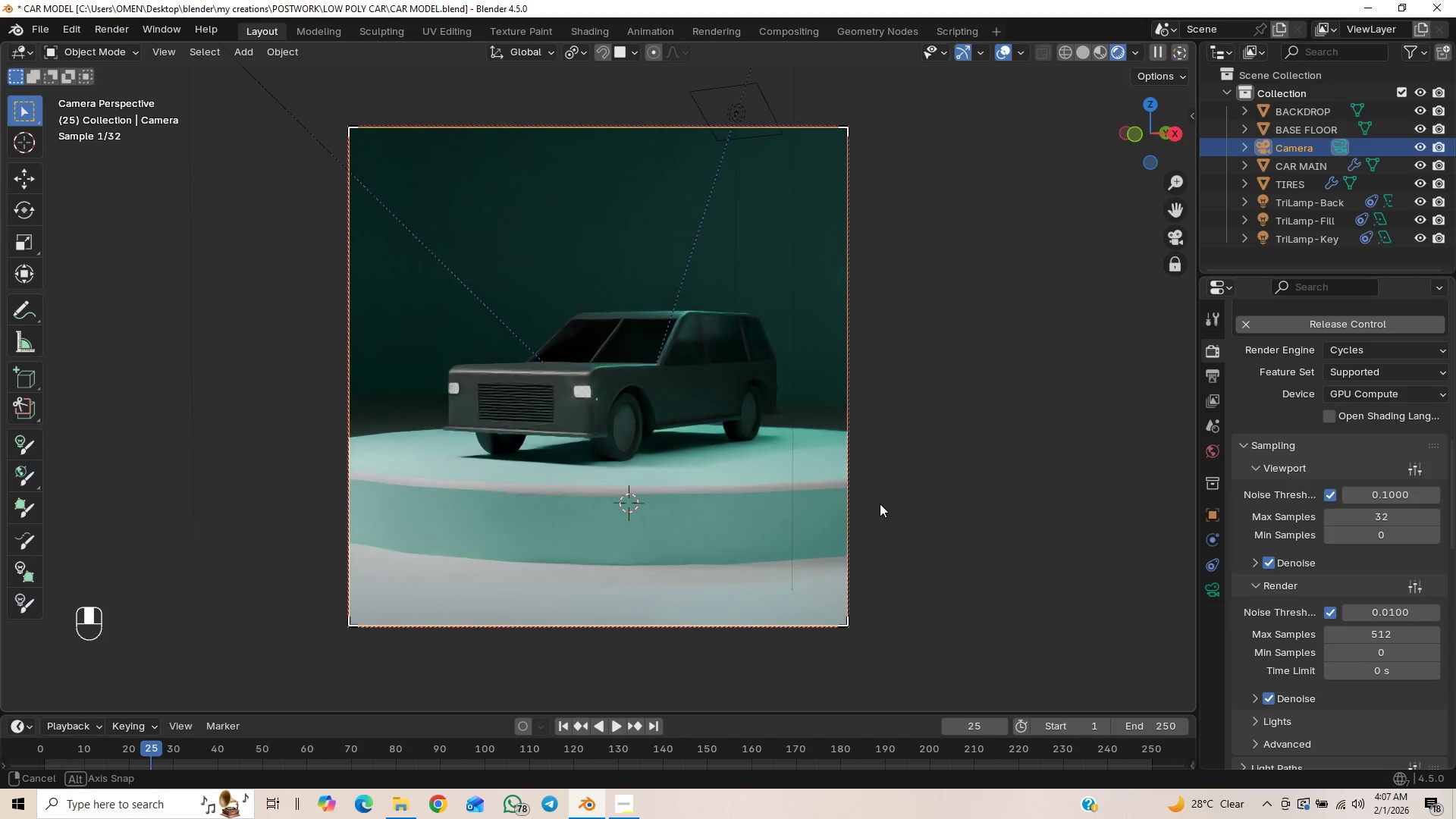 
wait(8.49)
 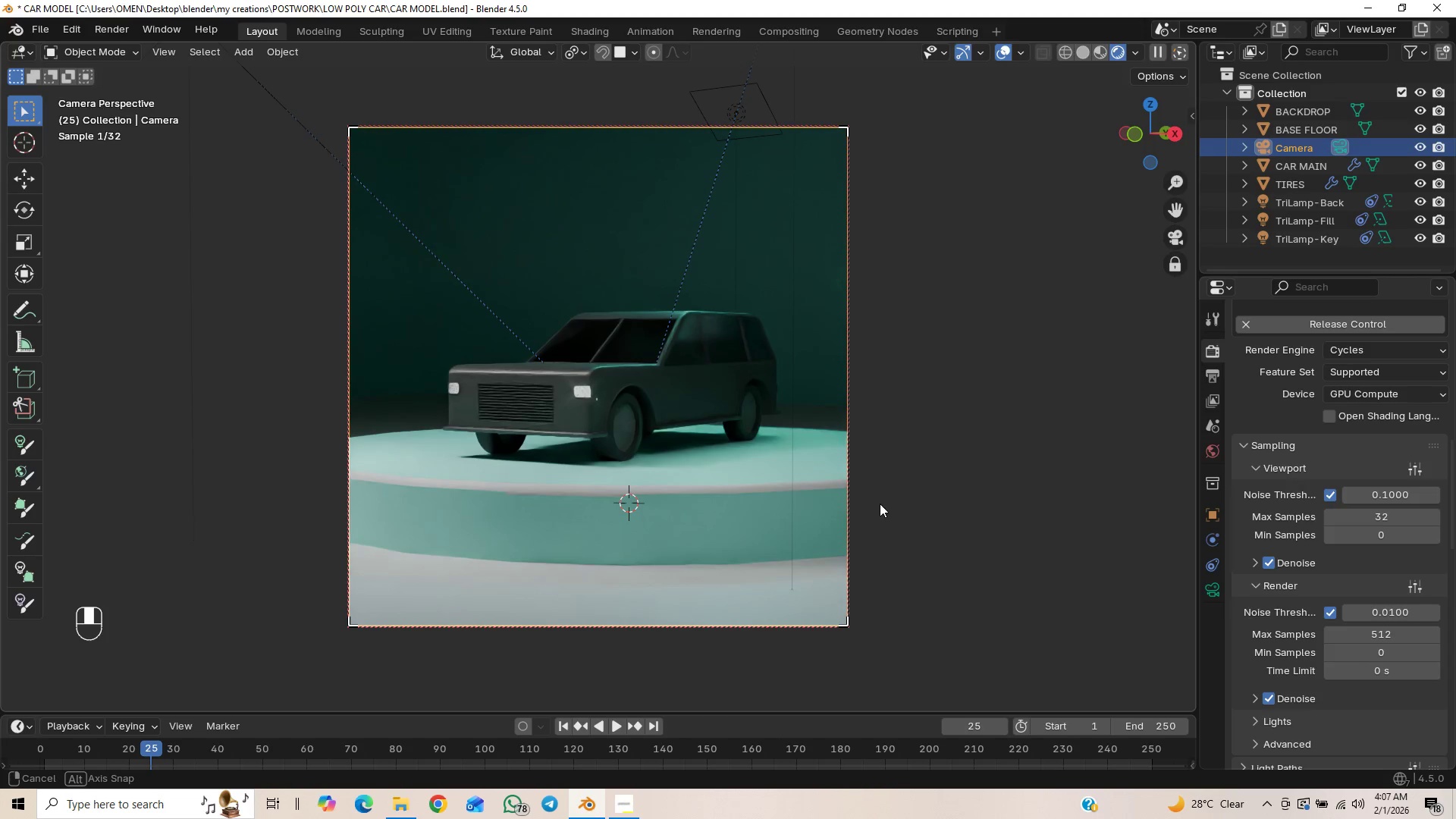 
hold_key(key=ShiftLeft, duration=1.5)
 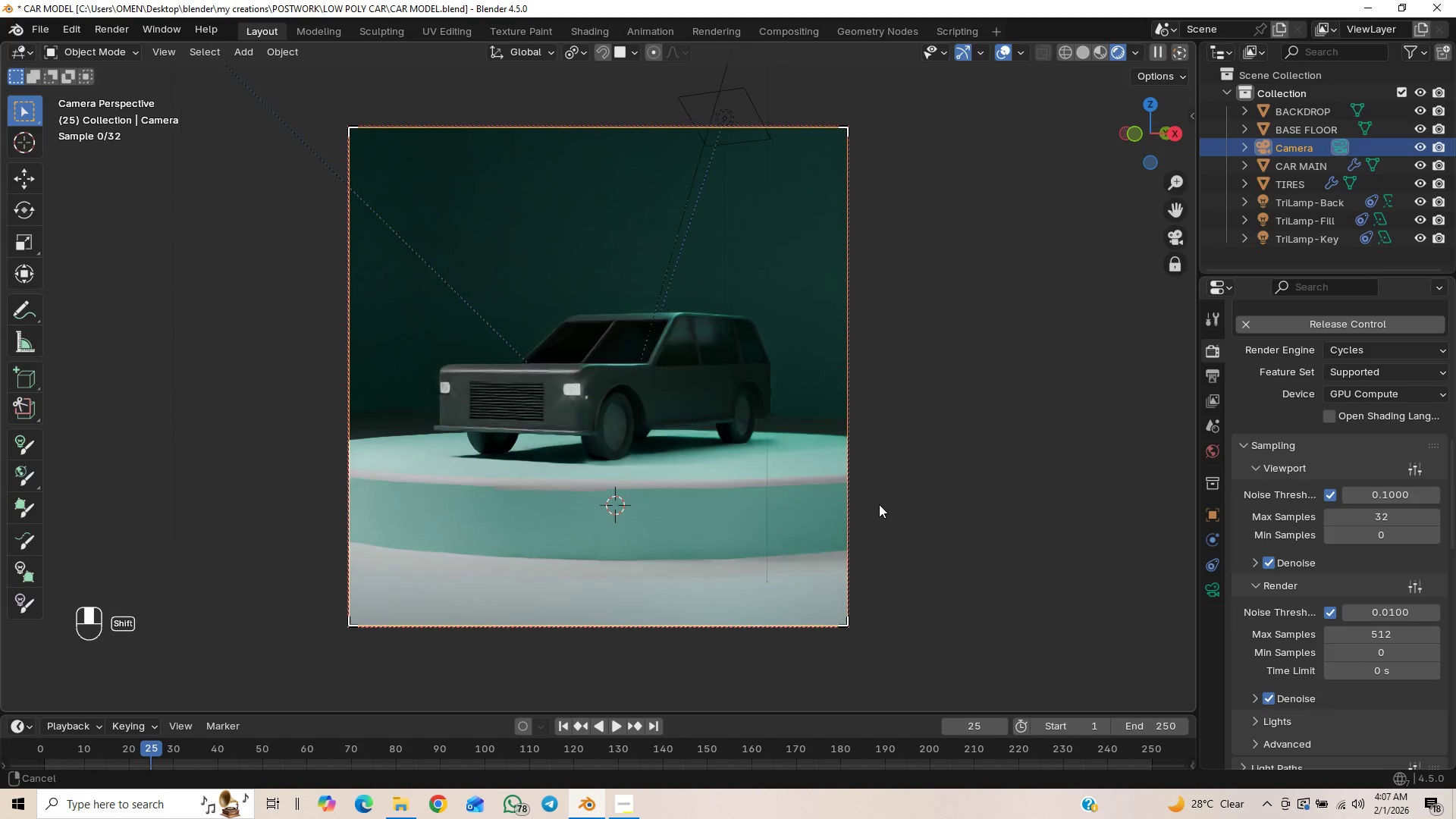 
hold_key(key=ShiftLeft, duration=1.52)
 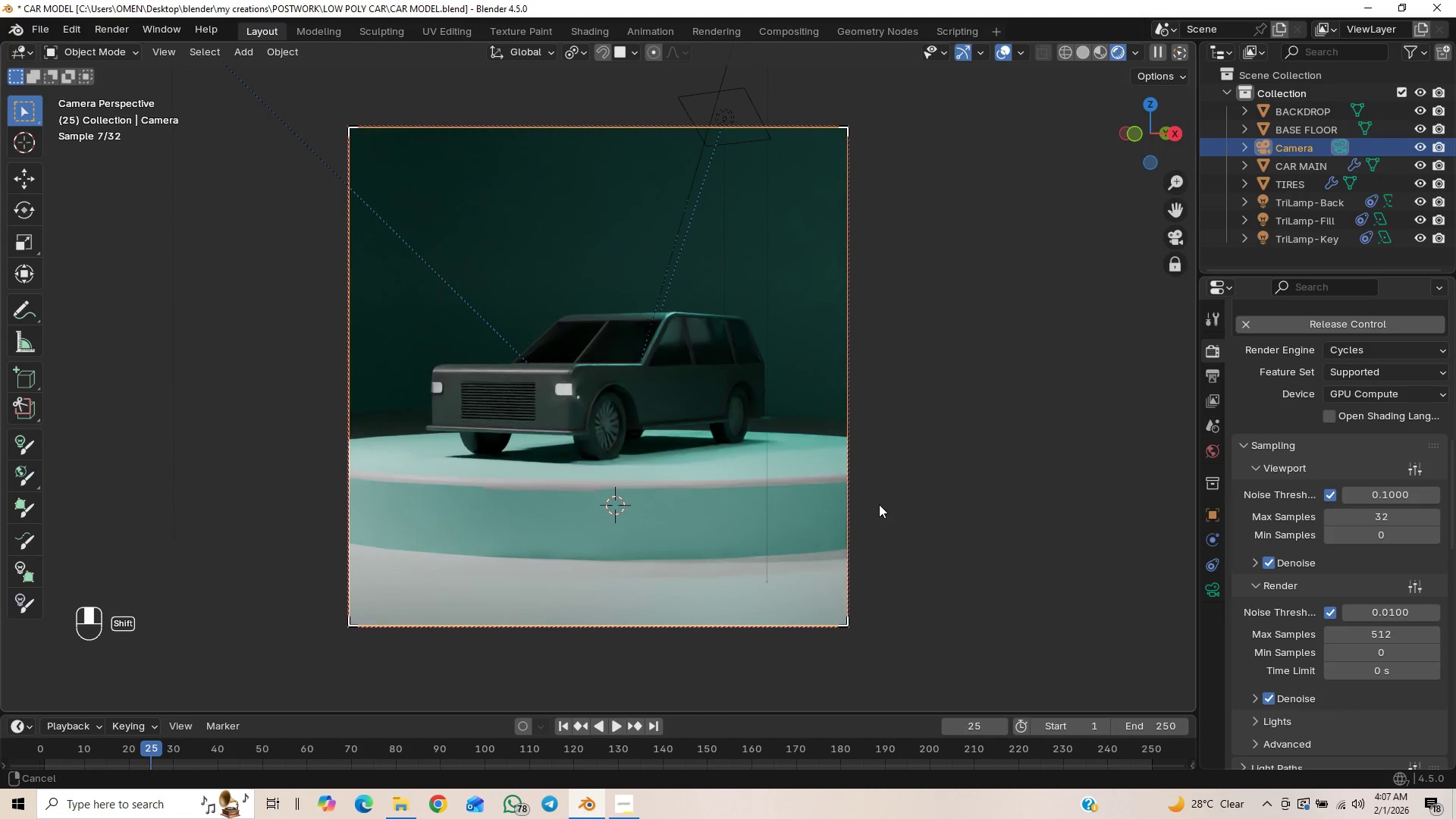 
hold_key(key=ShiftLeft, duration=1.52)
 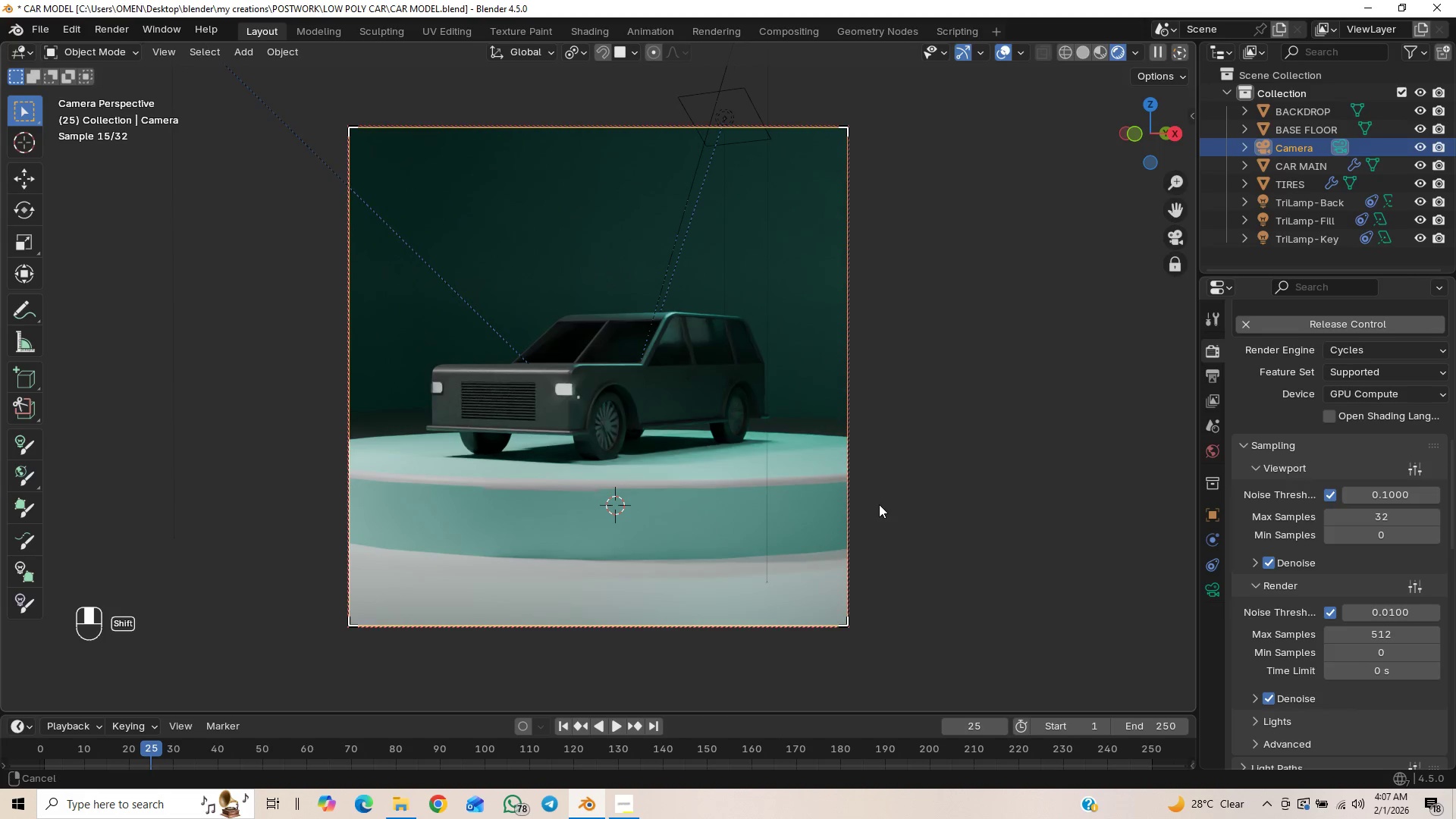 
hold_key(key=ShiftLeft, duration=0.92)
 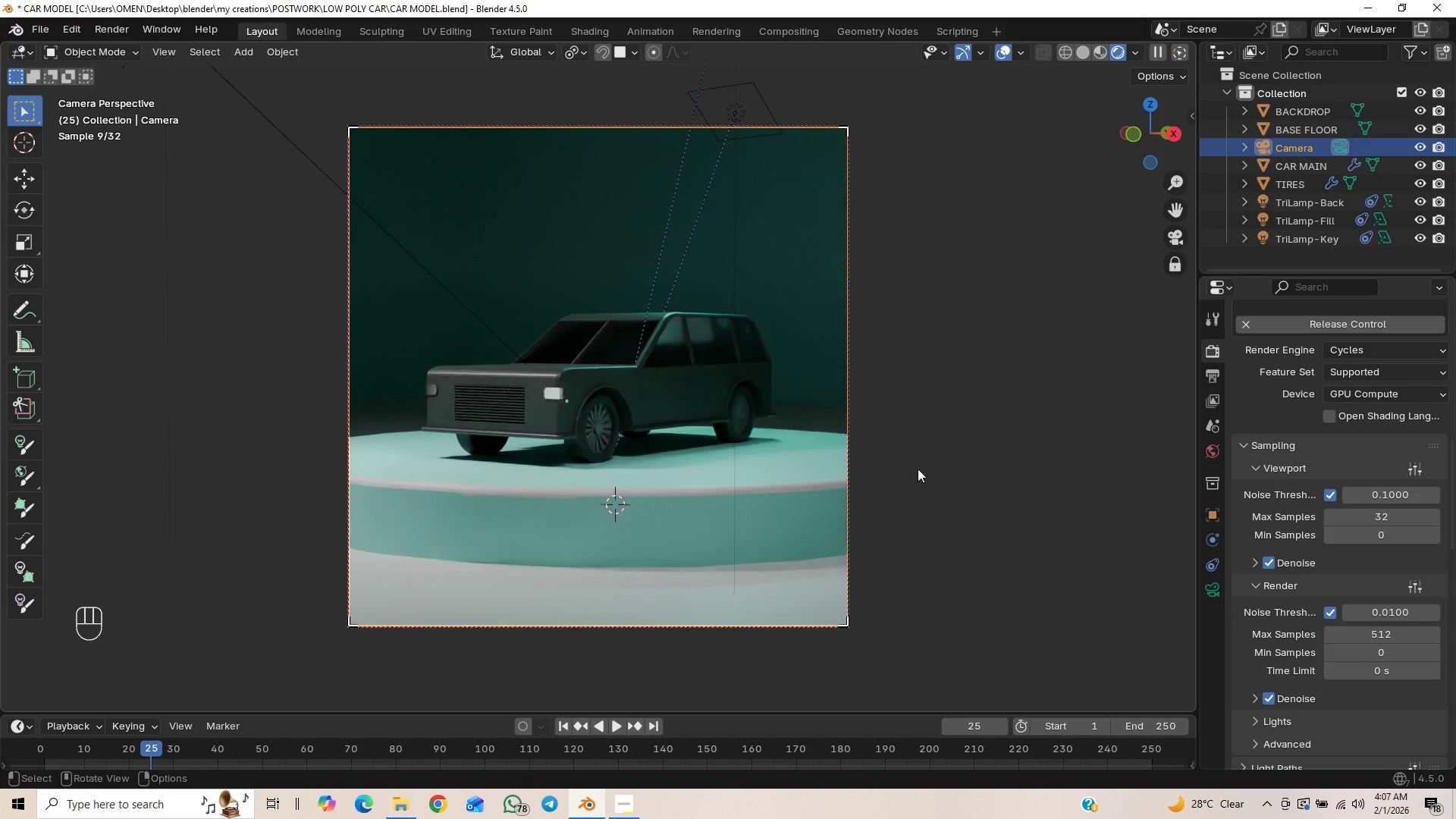 
wait(32.83)
 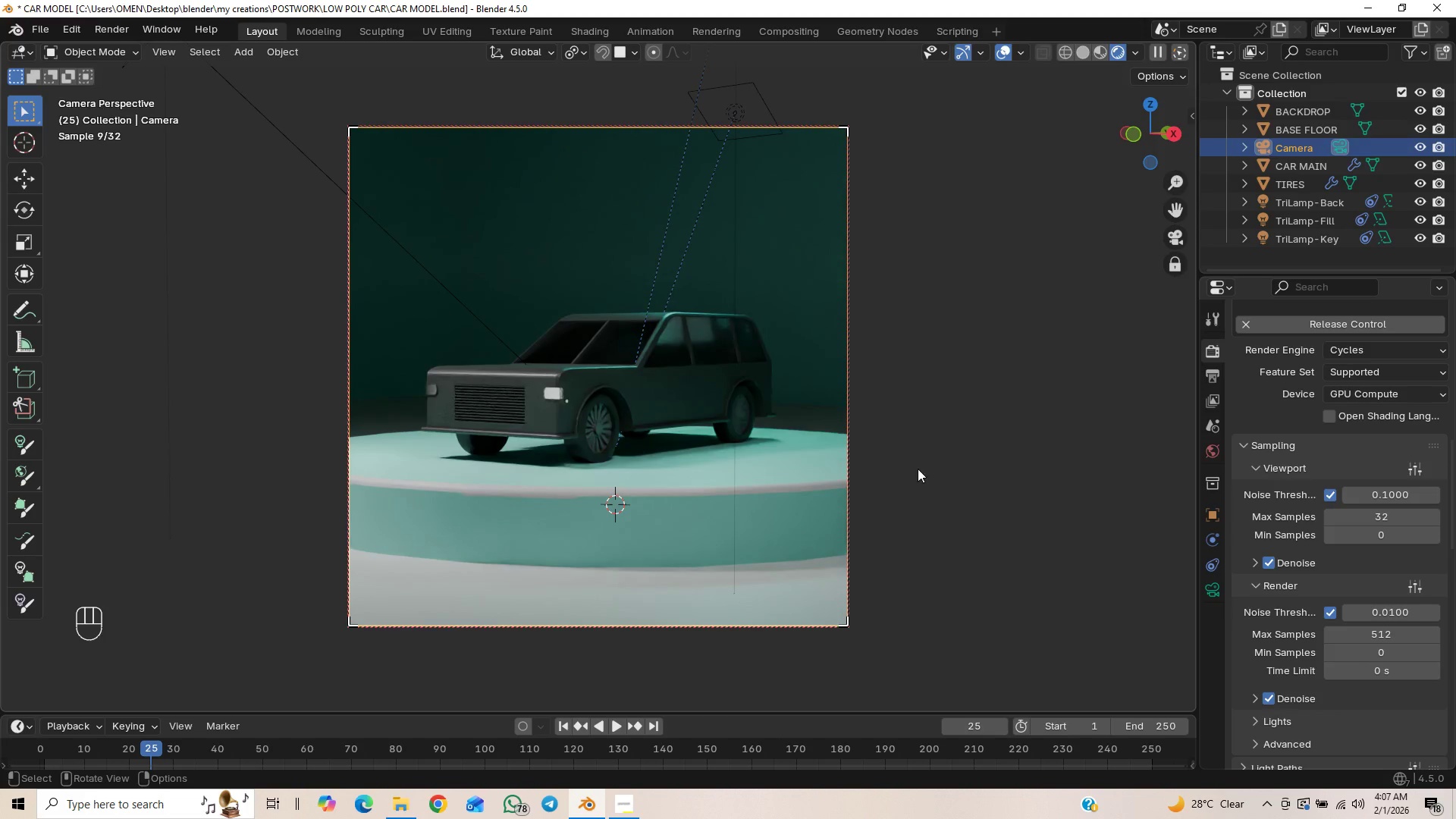 
key(F12)
 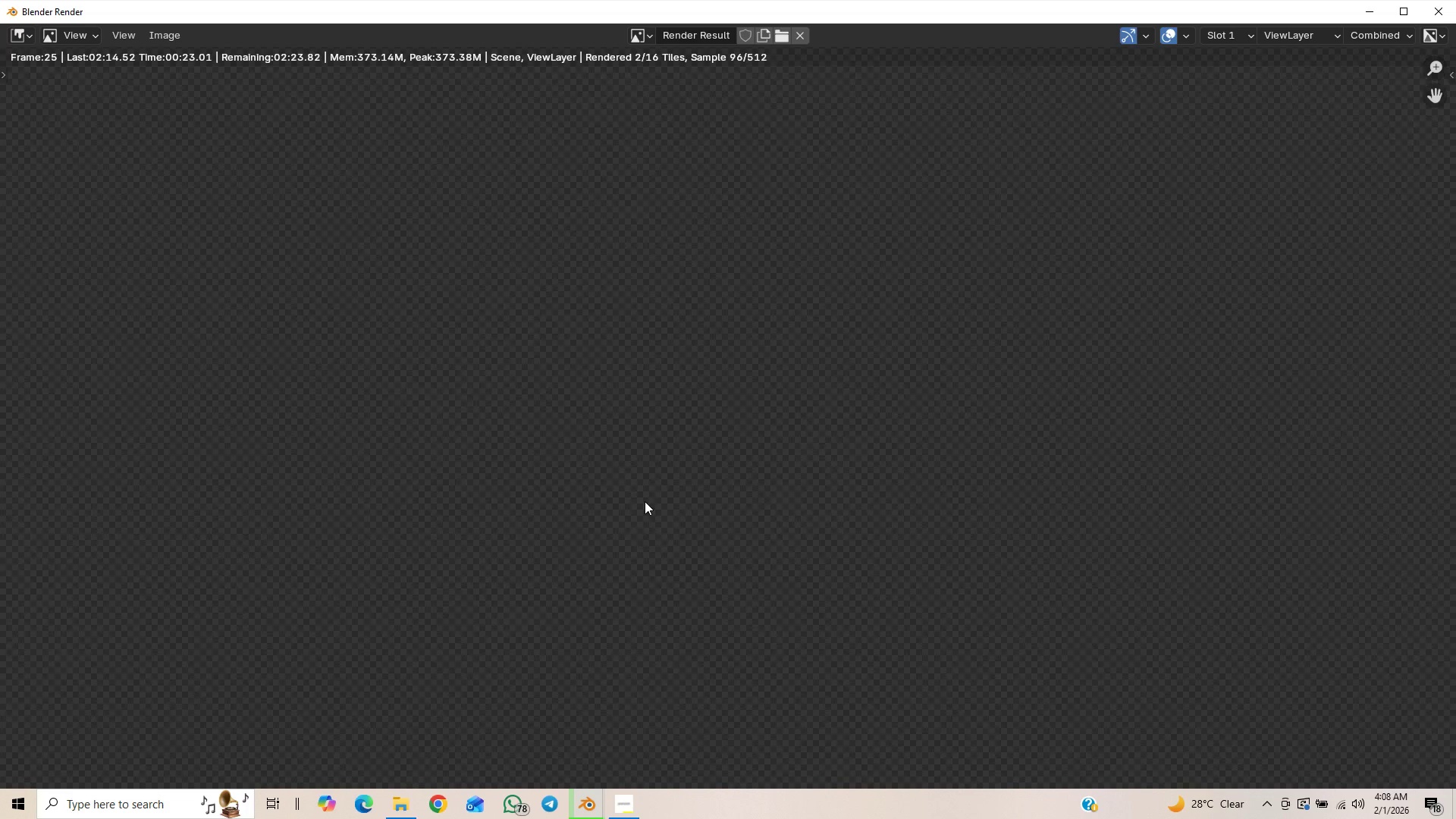 
wait(28.56)
 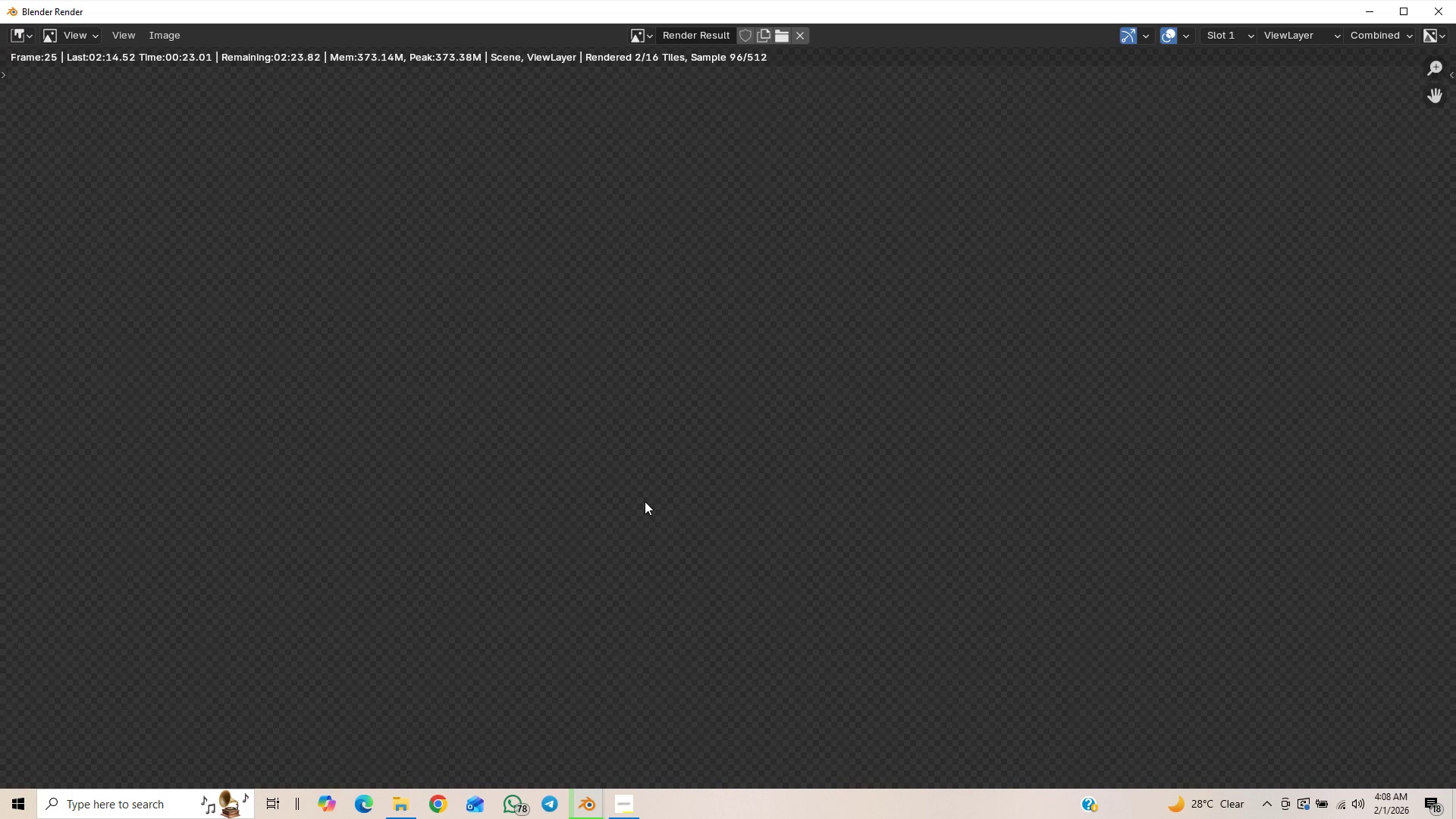 
left_click([637, 809])